 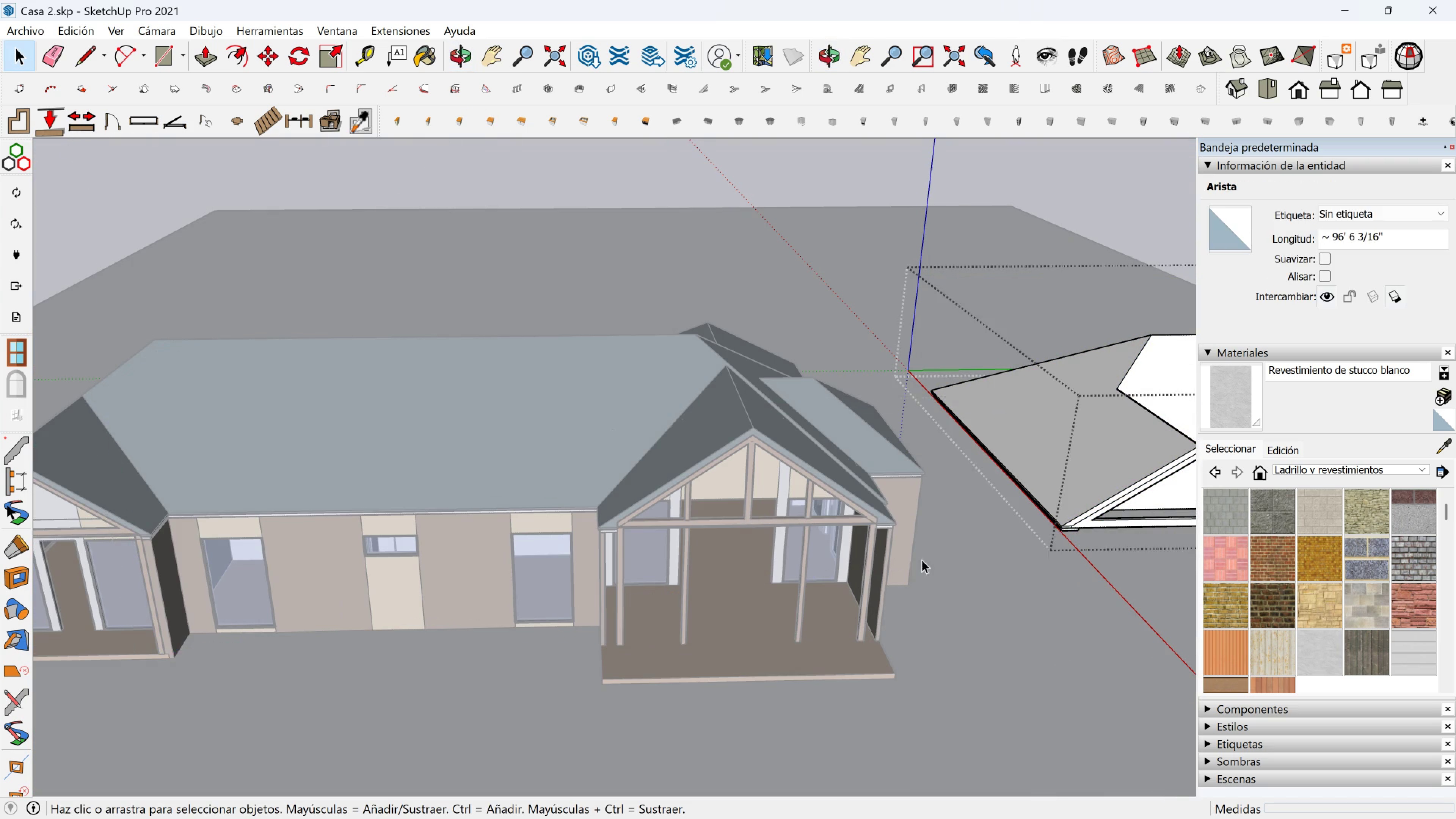 
scroll: coordinate [821, 537], scroll_direction: down, amount: 9.0
 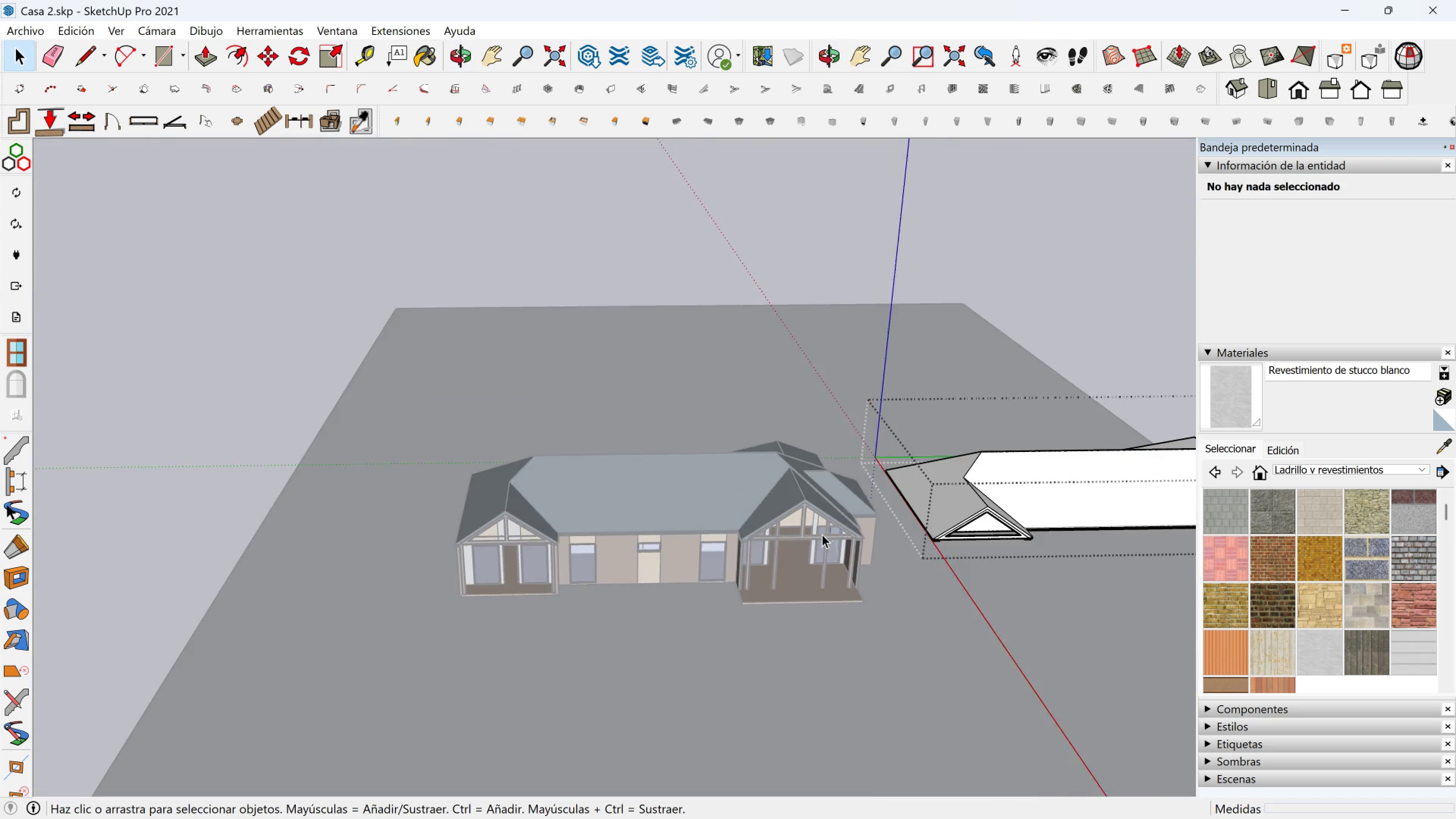 
key(Escape)
 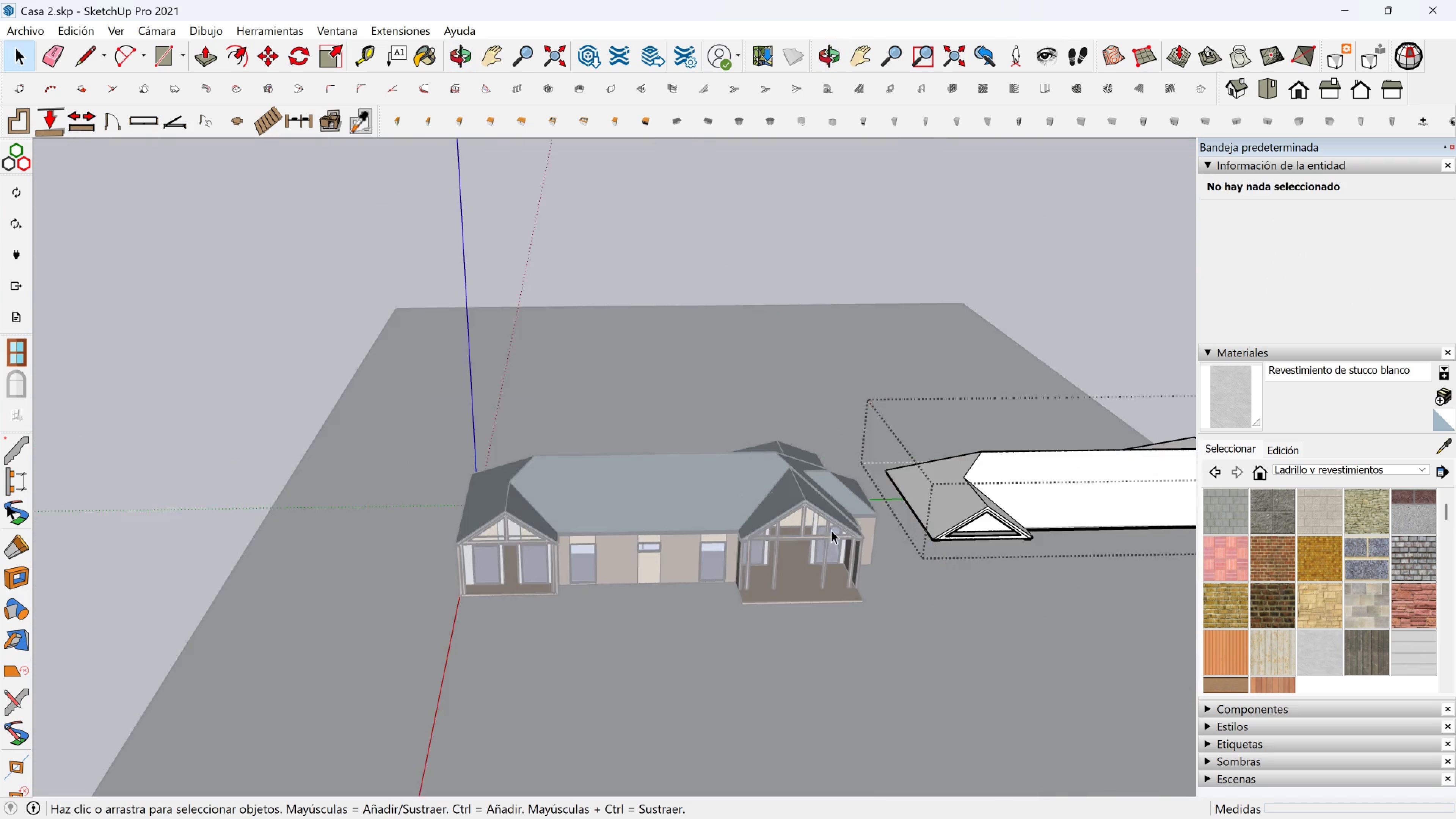 
key(Escape)
 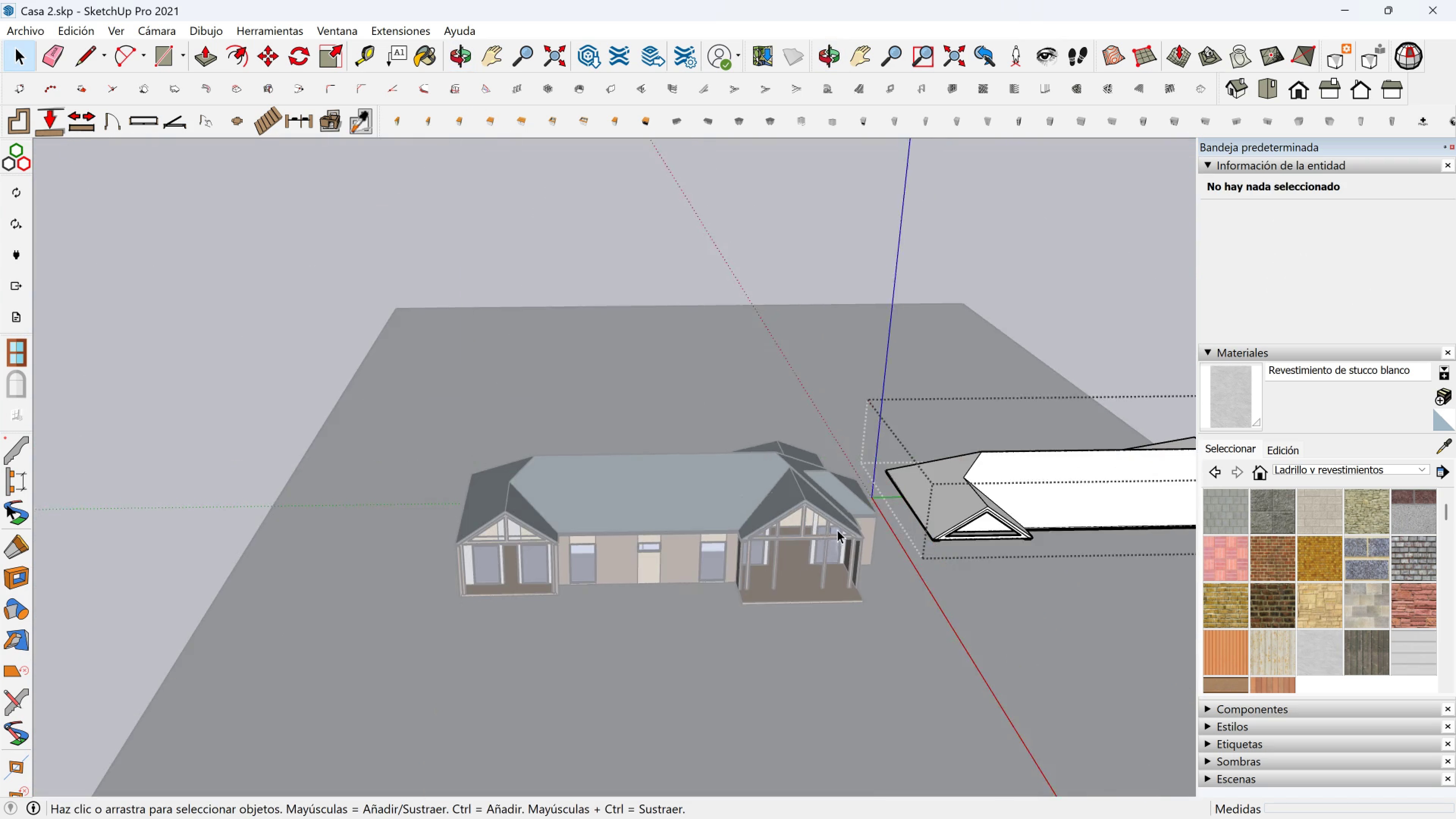 
key(Escape)
 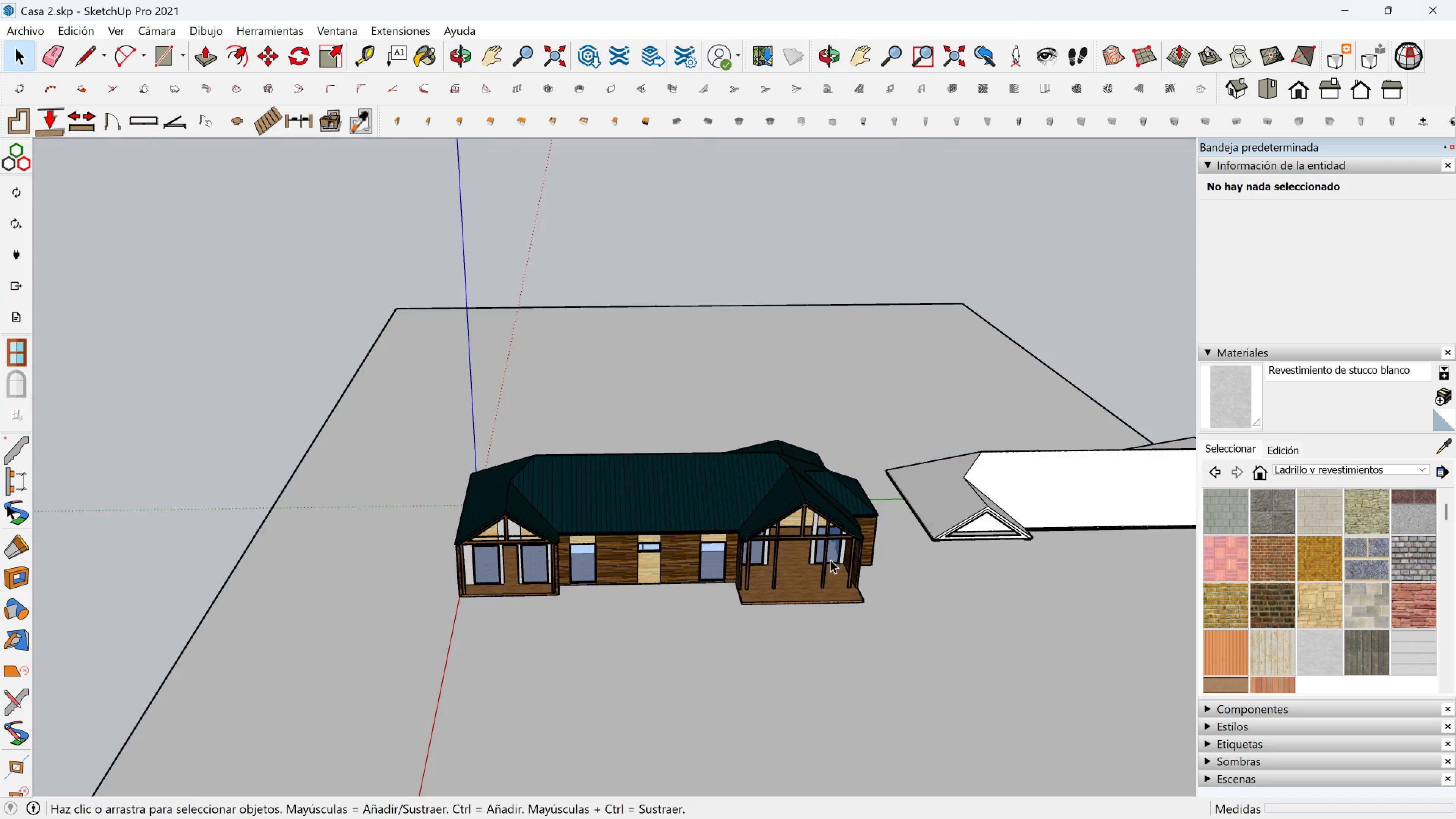 
key(Escape)
 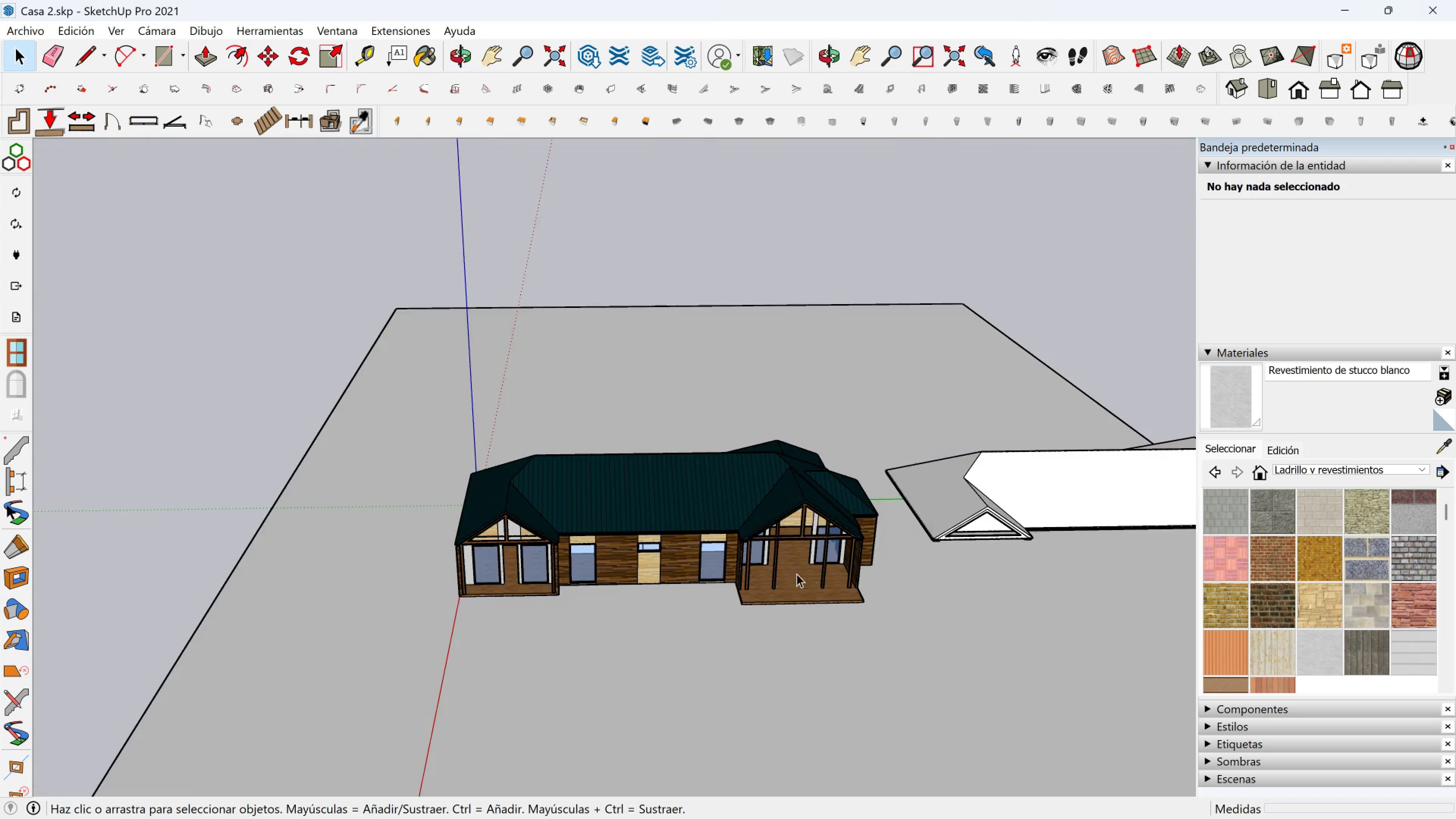 
scroll: coordinate [783, 587], scroll_direction: up, amount: 9.0
 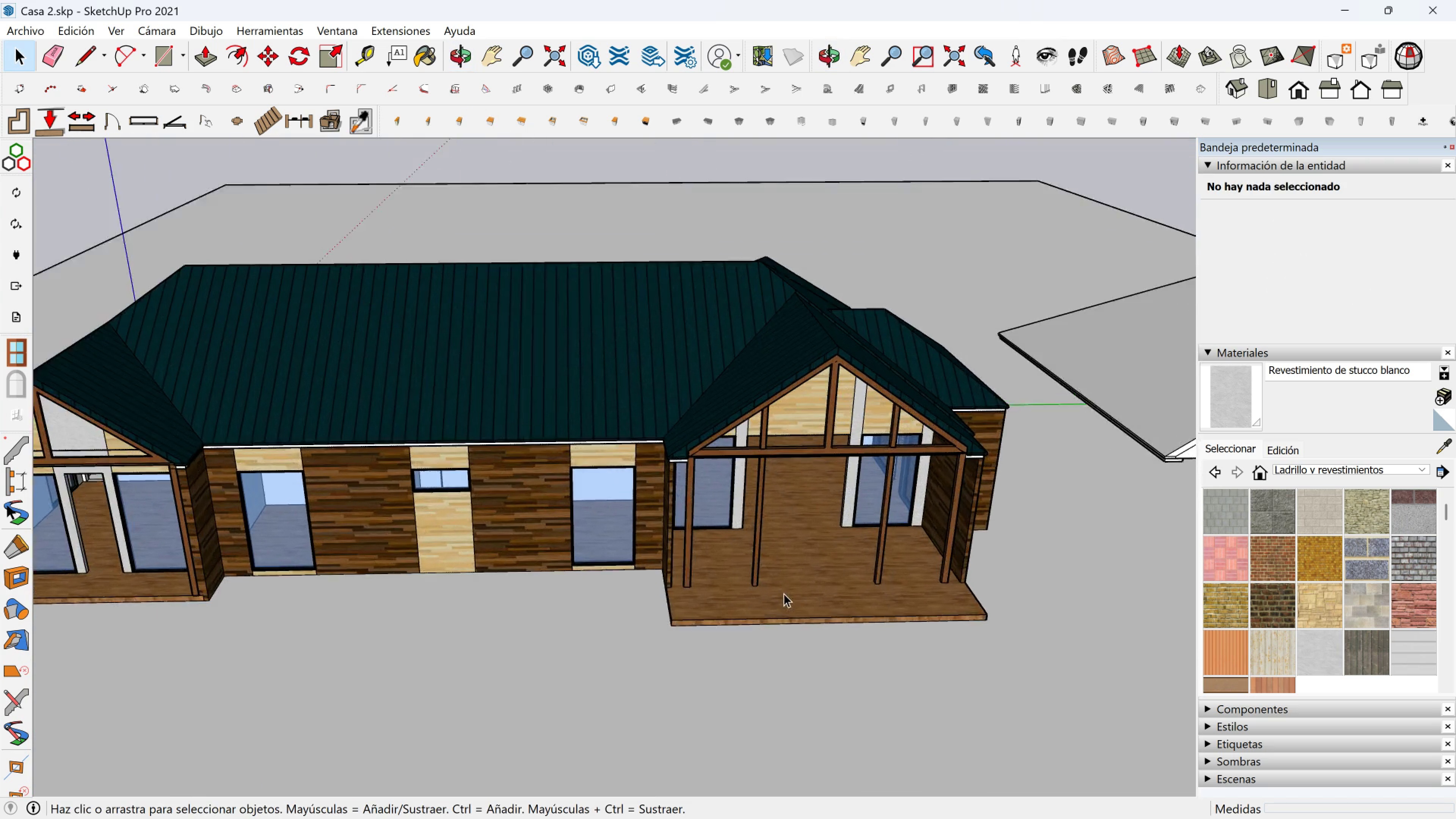 
key(Shift+ShiftLeft)
 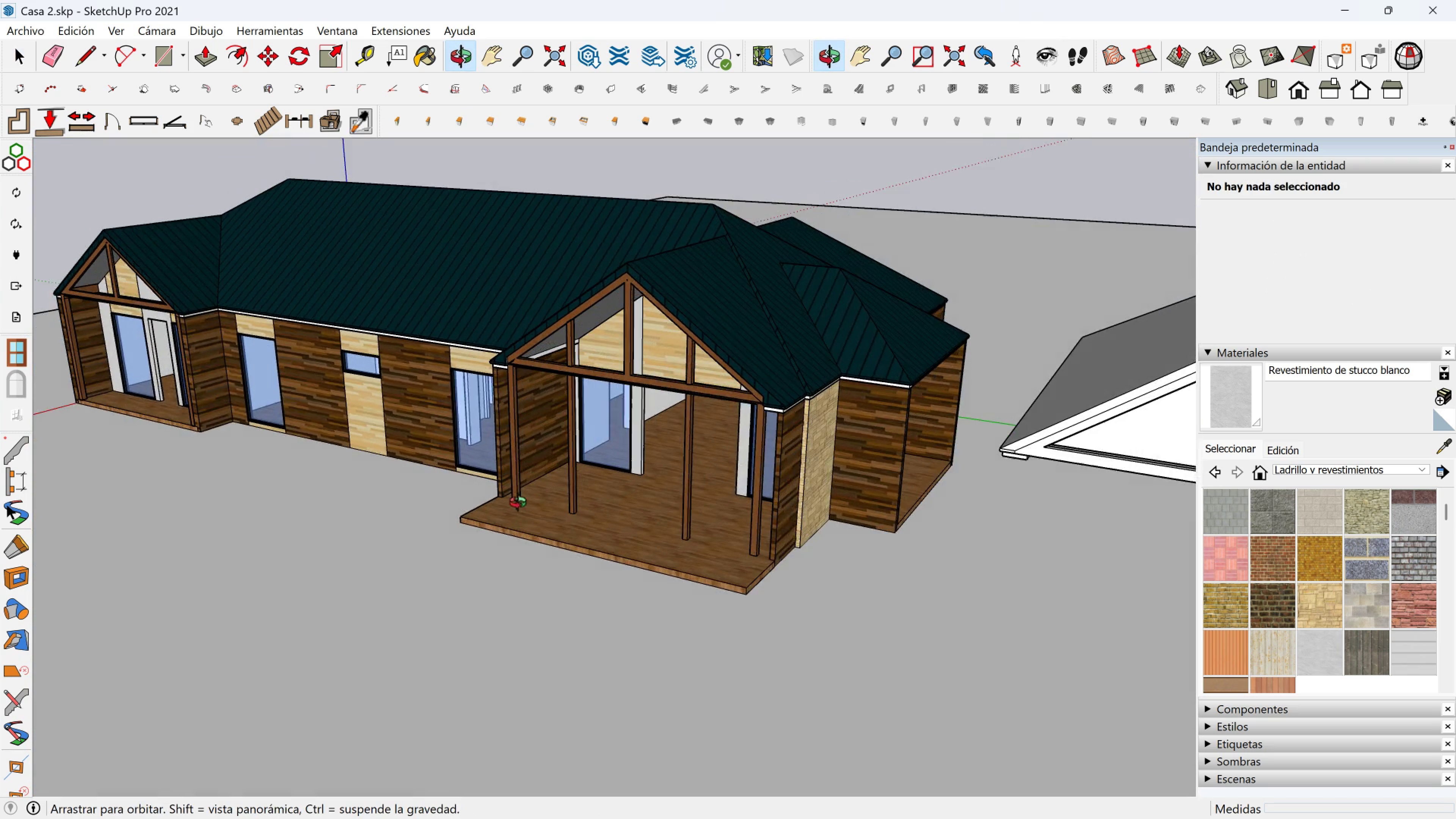 
scroll: coordinate [521, 481], scroll_direction: down, amount: 3.0
 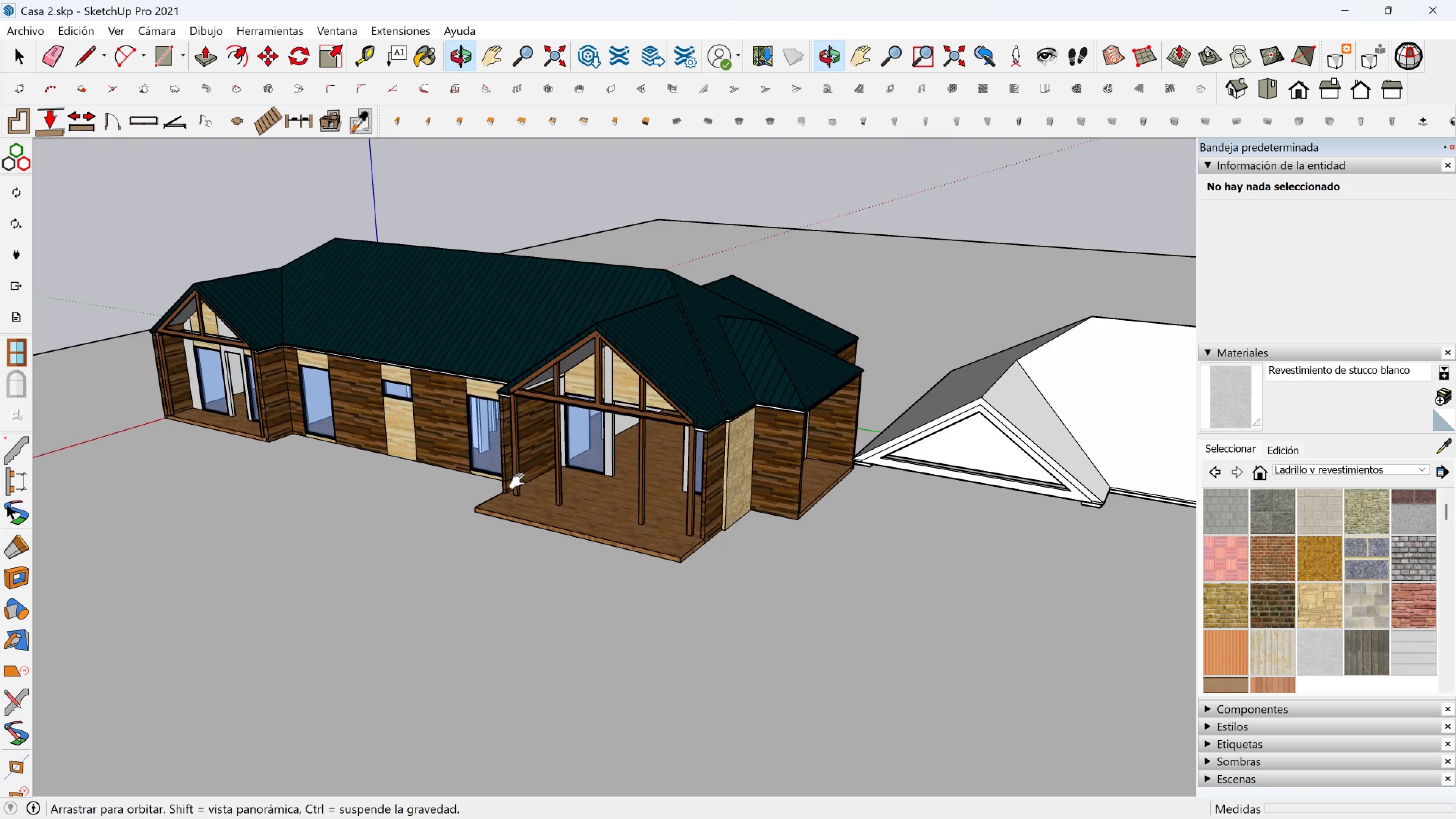 
key(Shift+ShiftLeft)